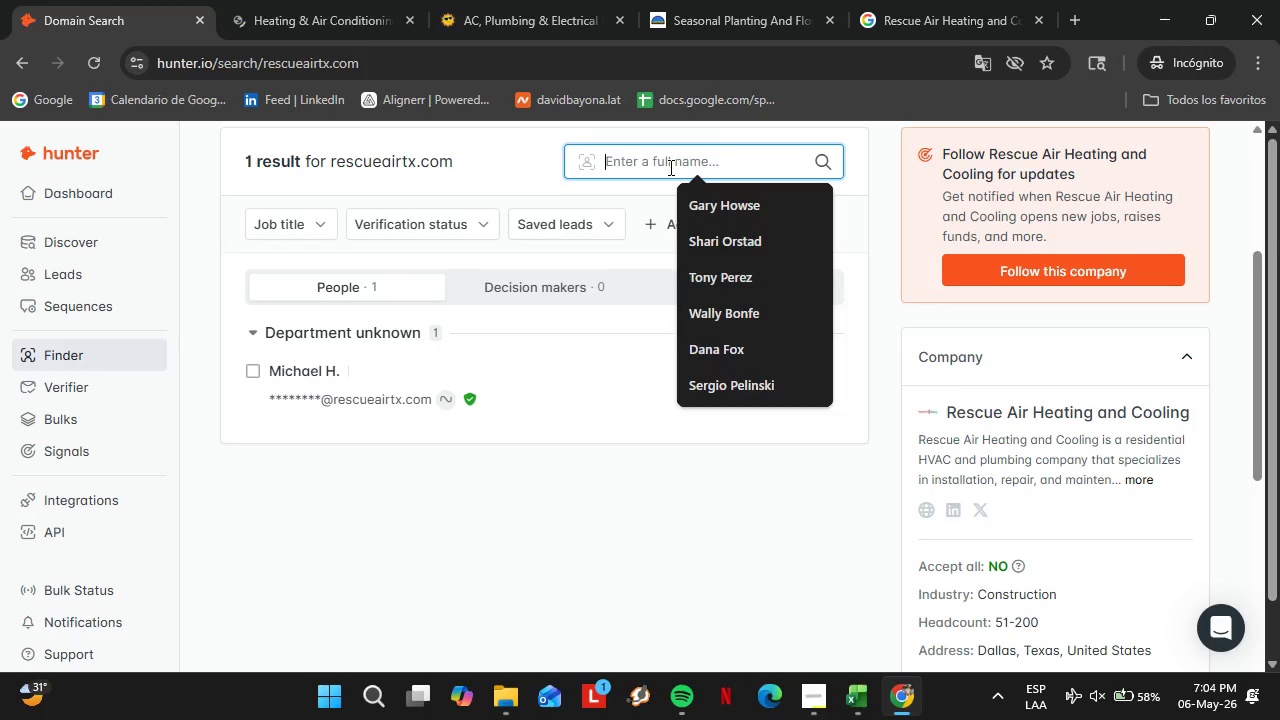 
key(Control+ControlLeft)
 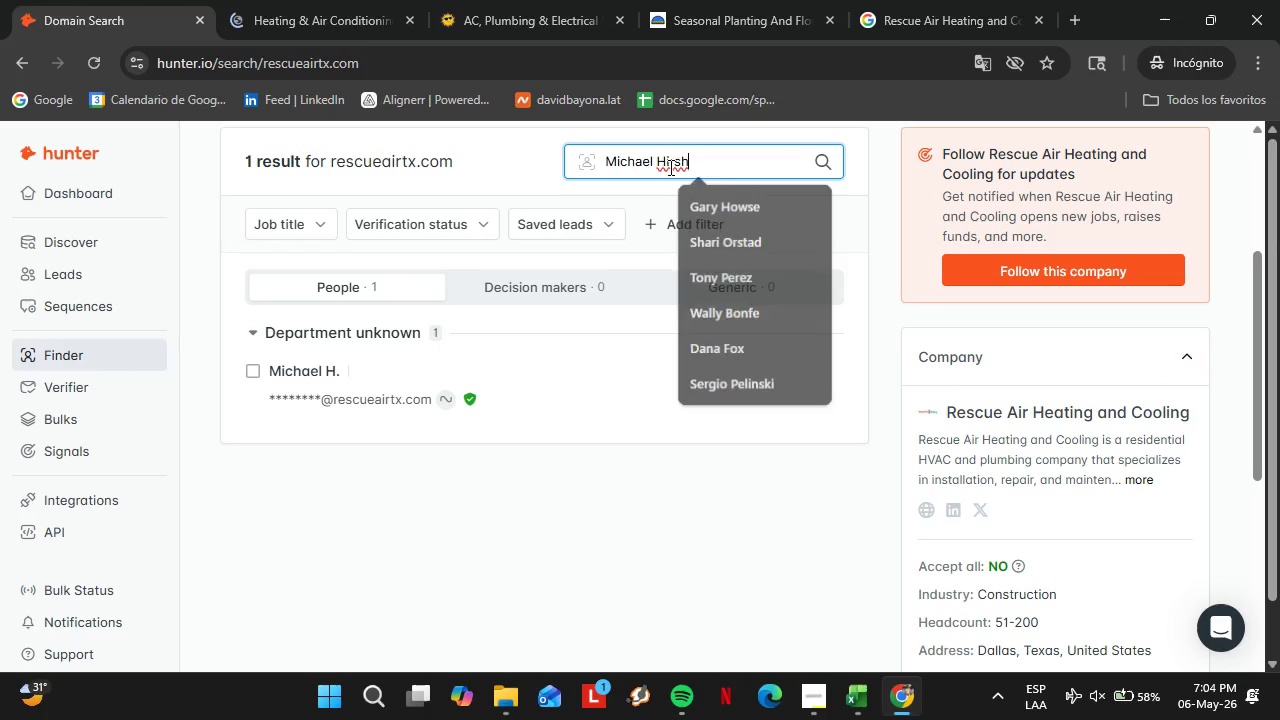 
key(Control+V)
 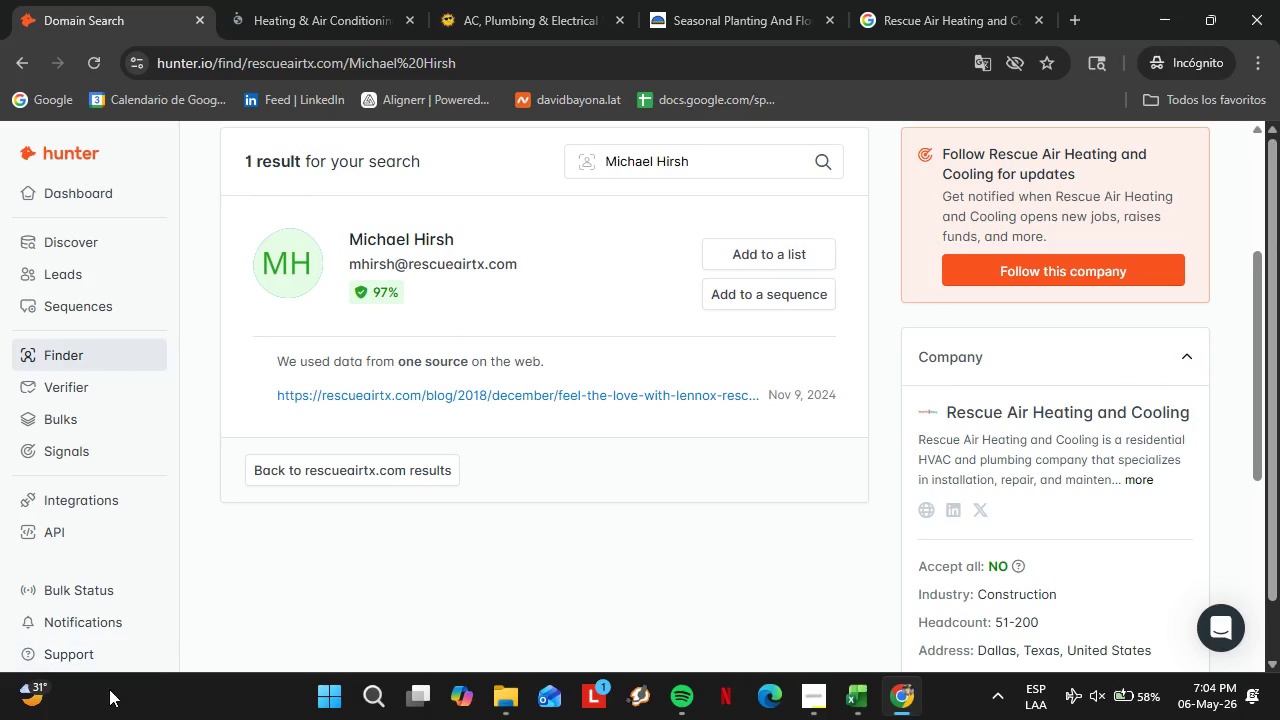 
left_click([751, 256])
 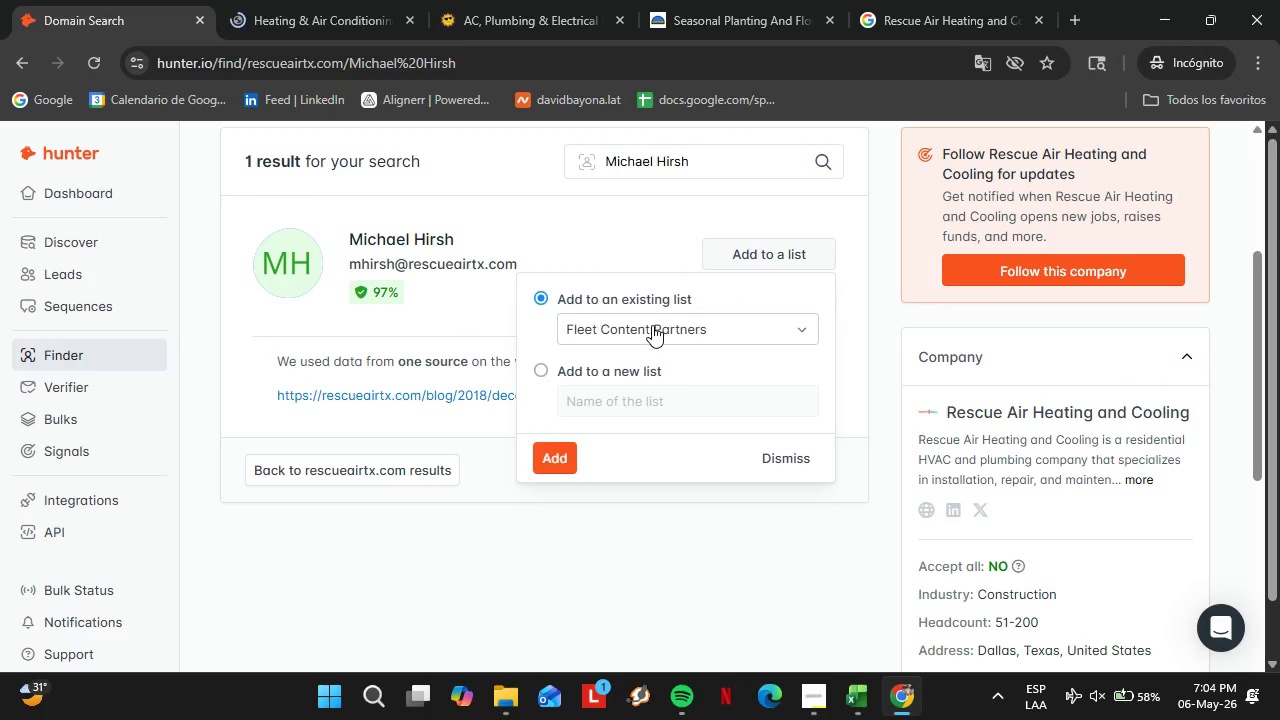 
left_click([652, 325])
 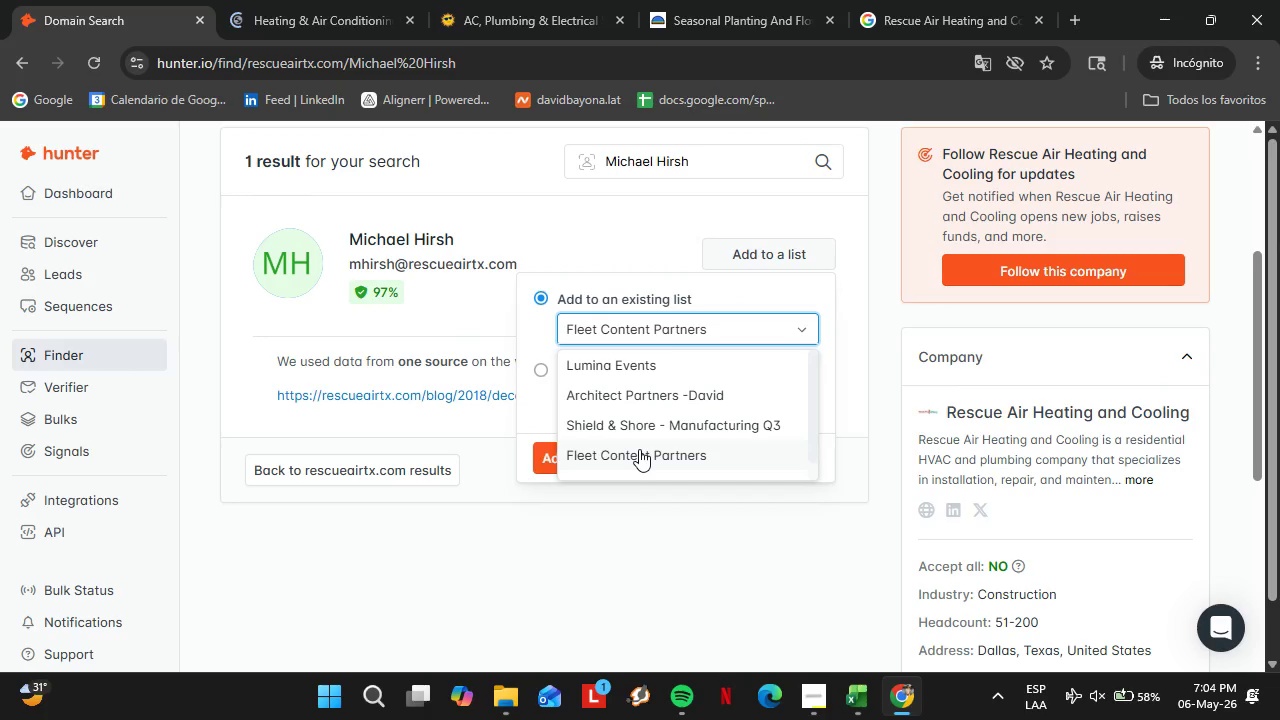 
left_click([657, 428])
 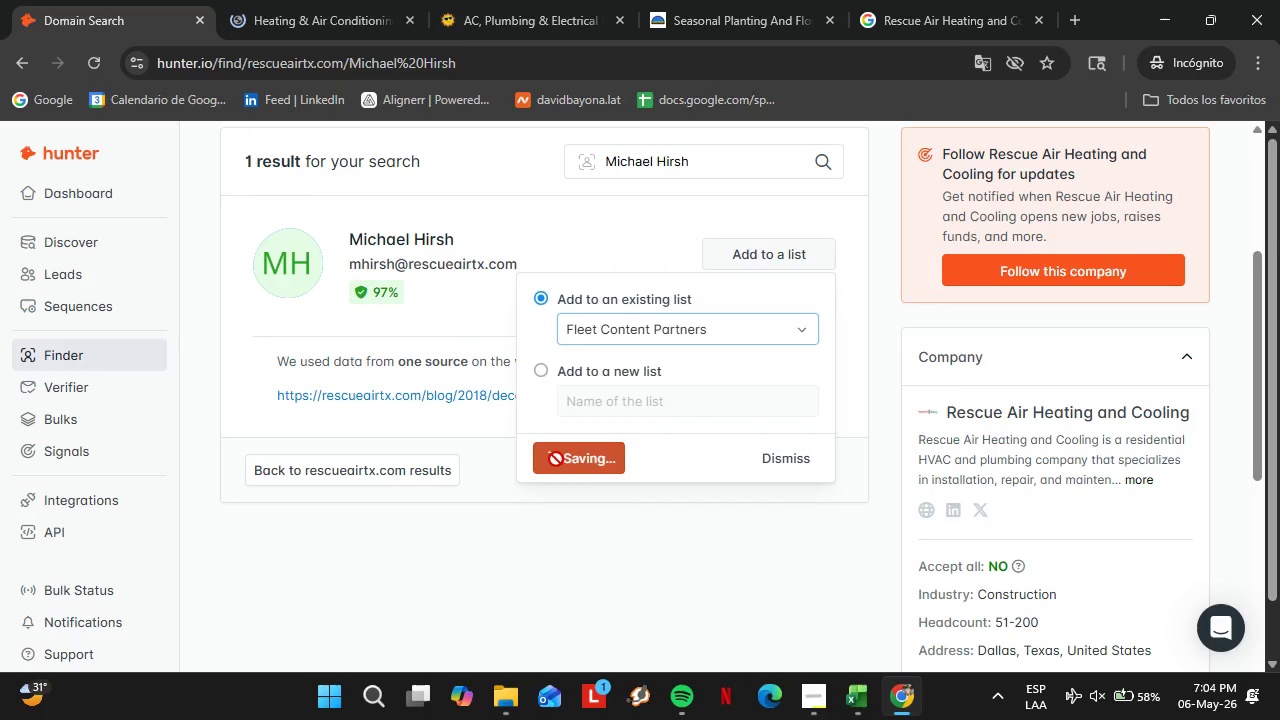 
scroll: coordinate [651, 441], scroll_direction: down, amount: 2.0
 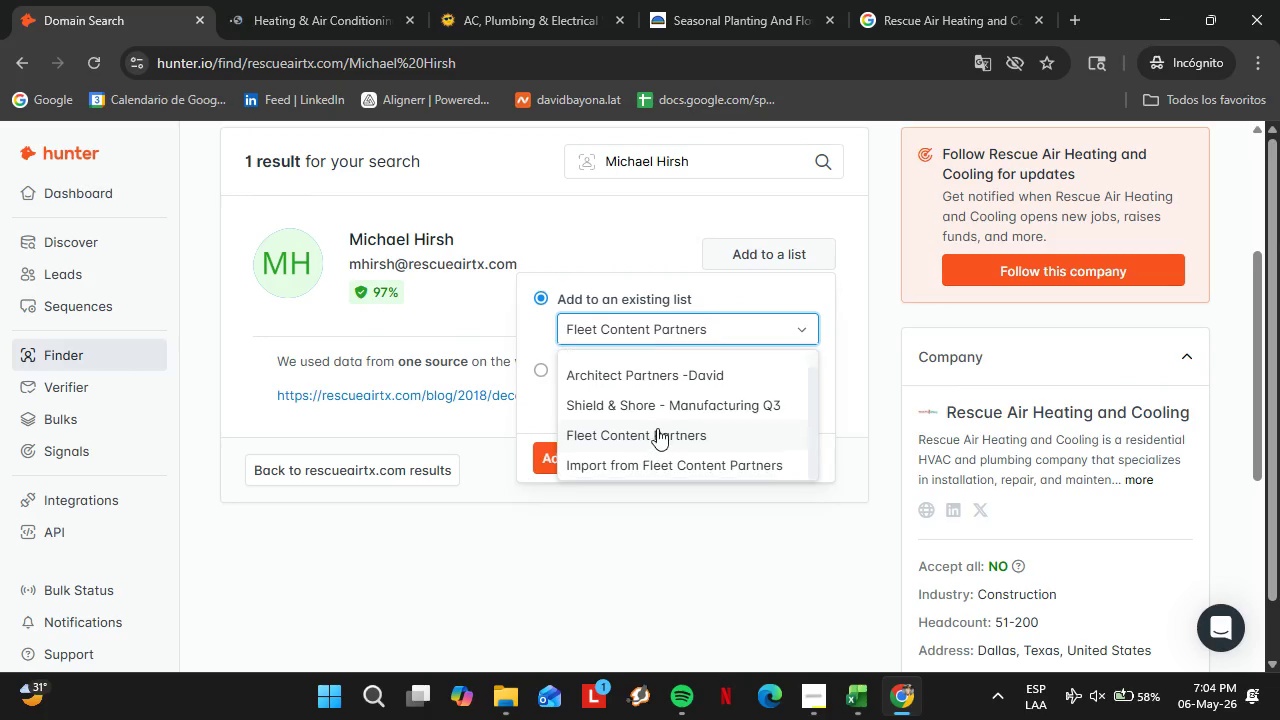 
double_click([556, 459])
 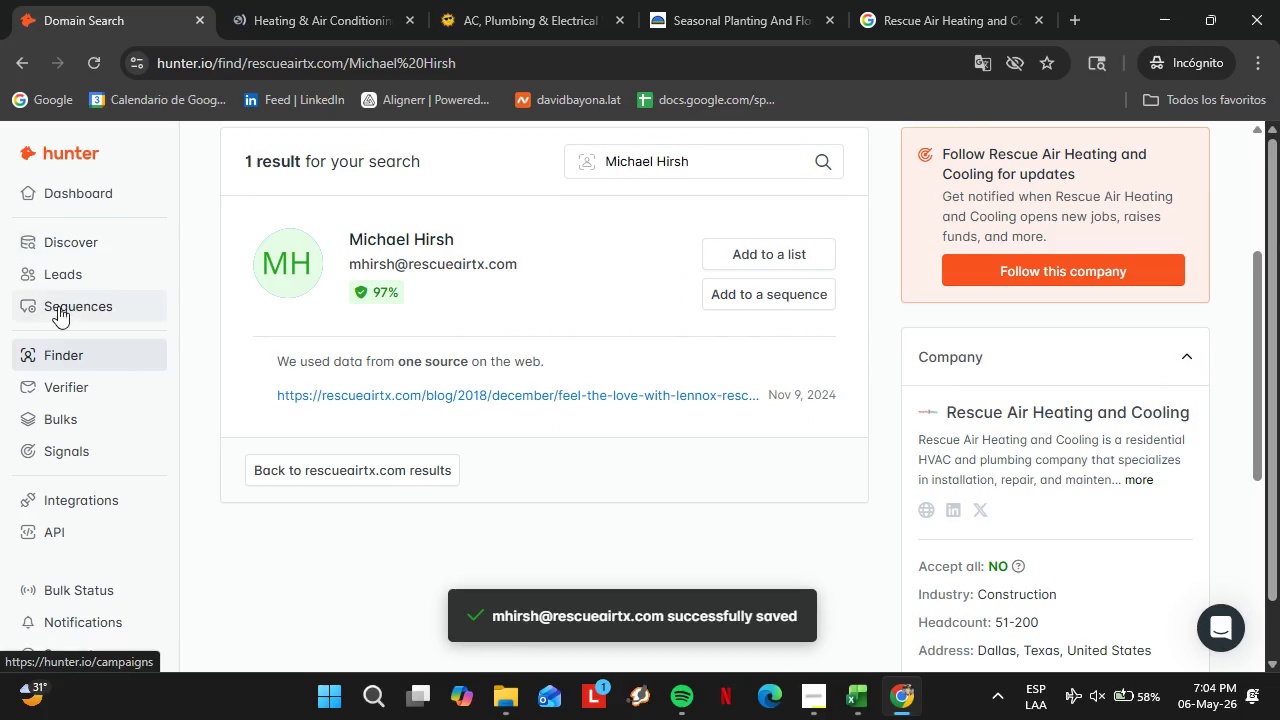 
left_click([47, 274])
 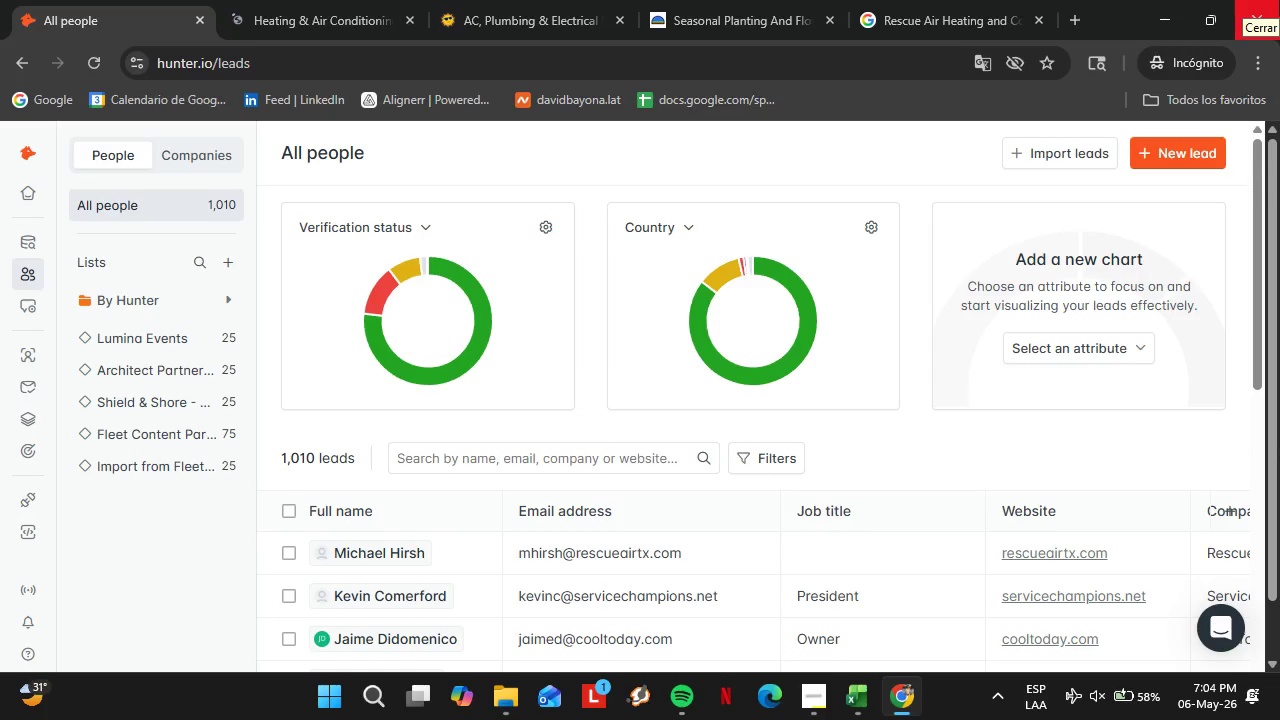 
wait(7.53)
 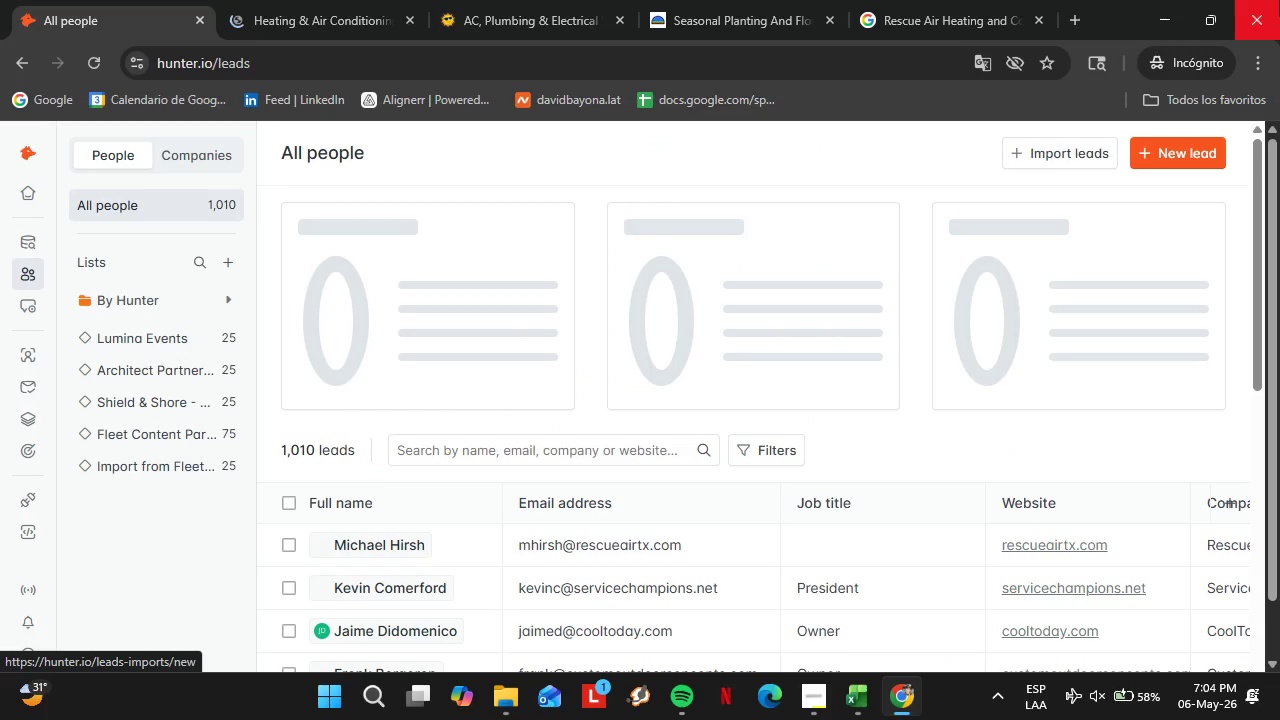 
left_click([158, 437])
 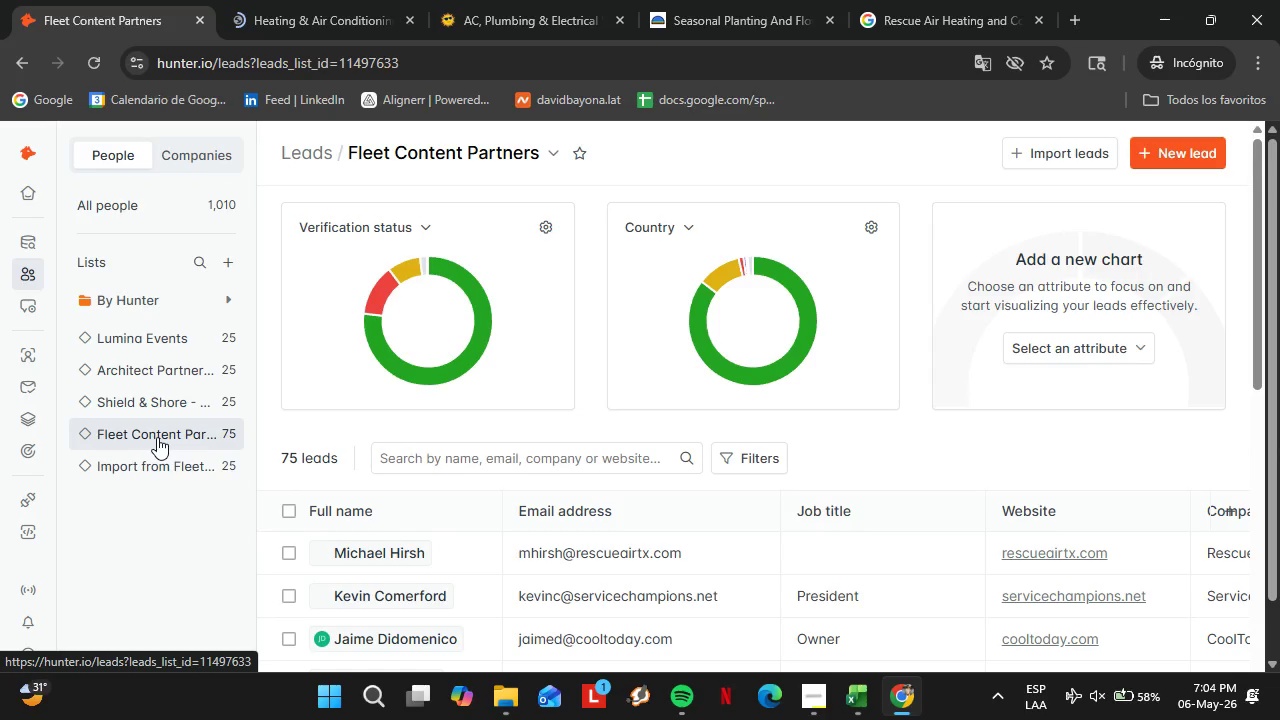 
double_click([888, 556])
 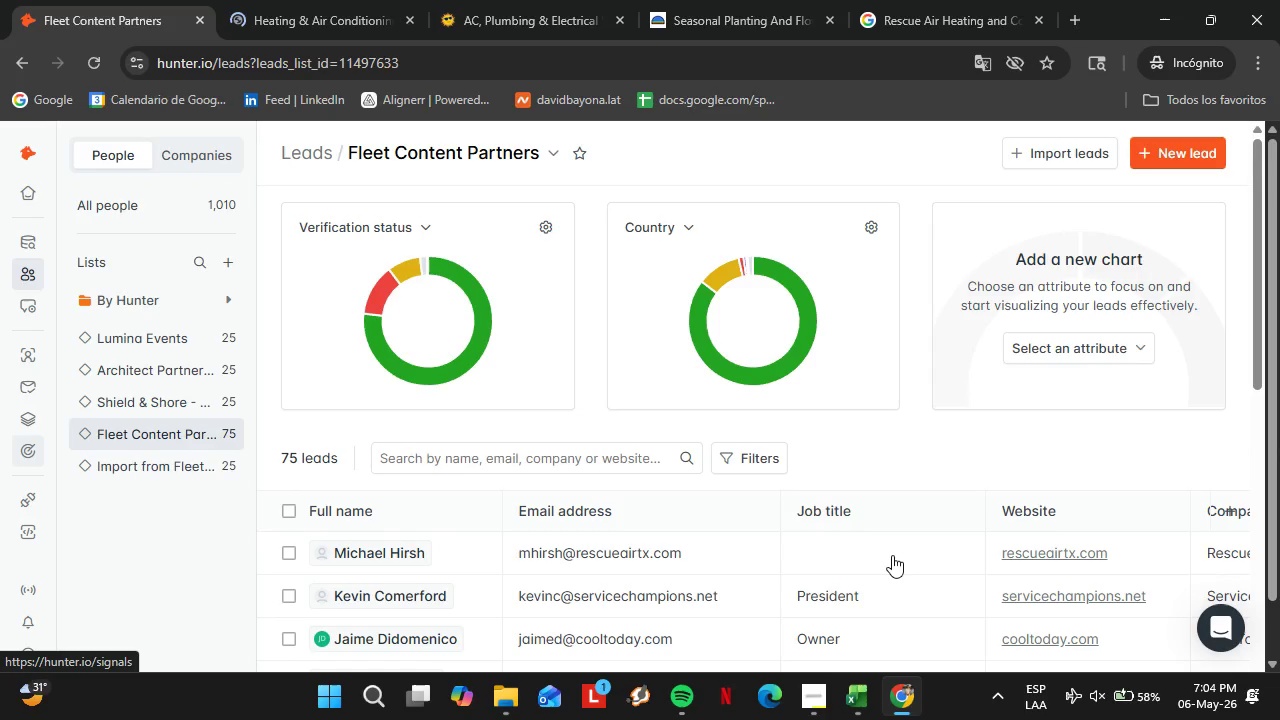 
triple_click([888, 556])
 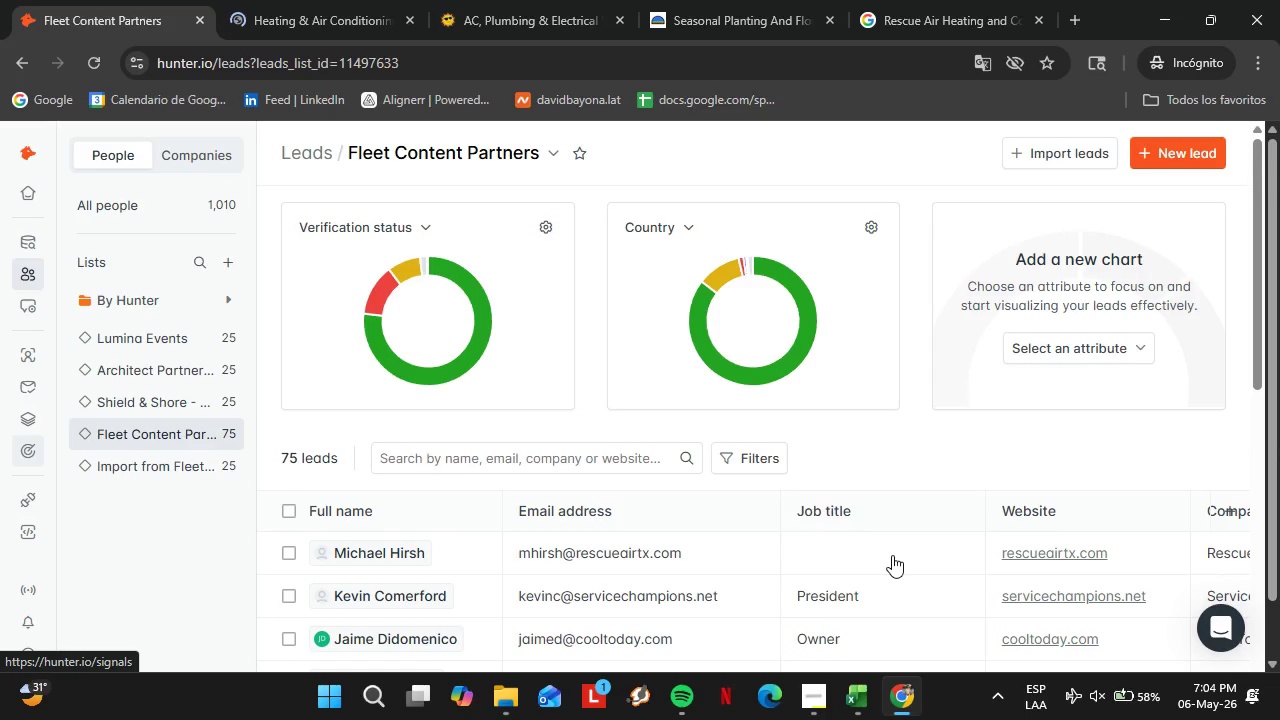 
triple_click([888, 556])
 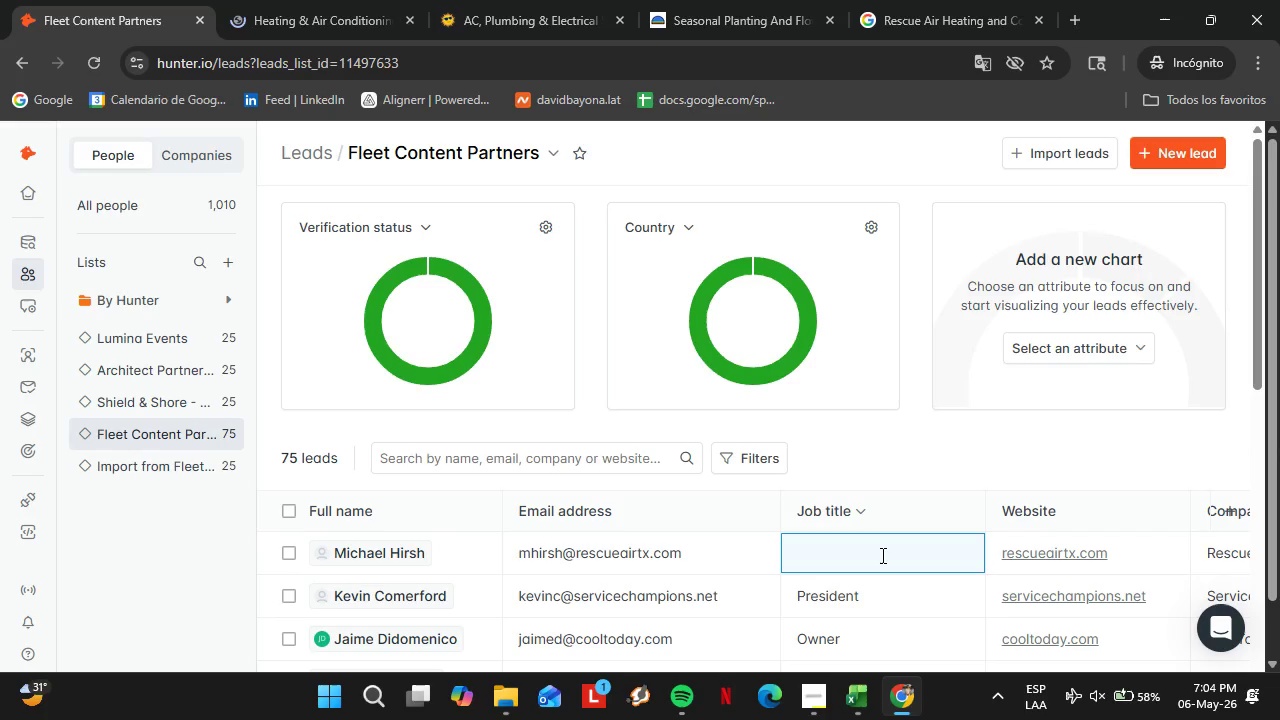 
type(Owner)
 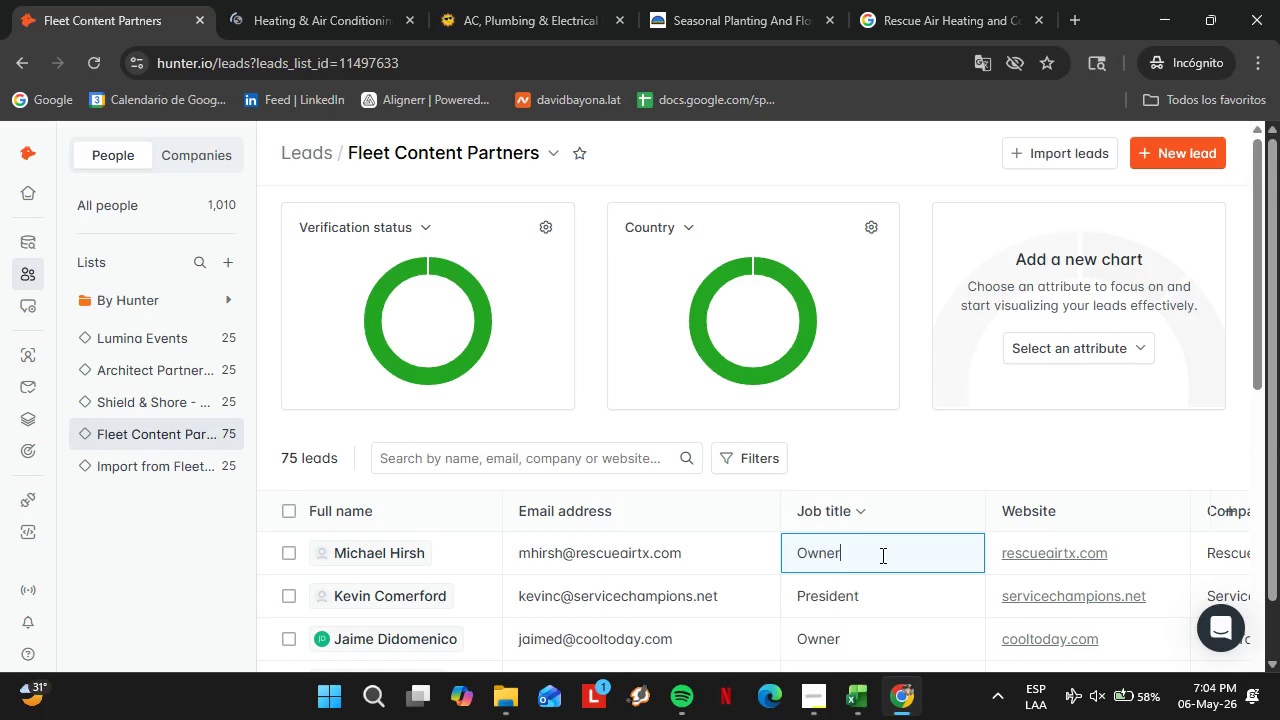 
key(ArrowDown)
 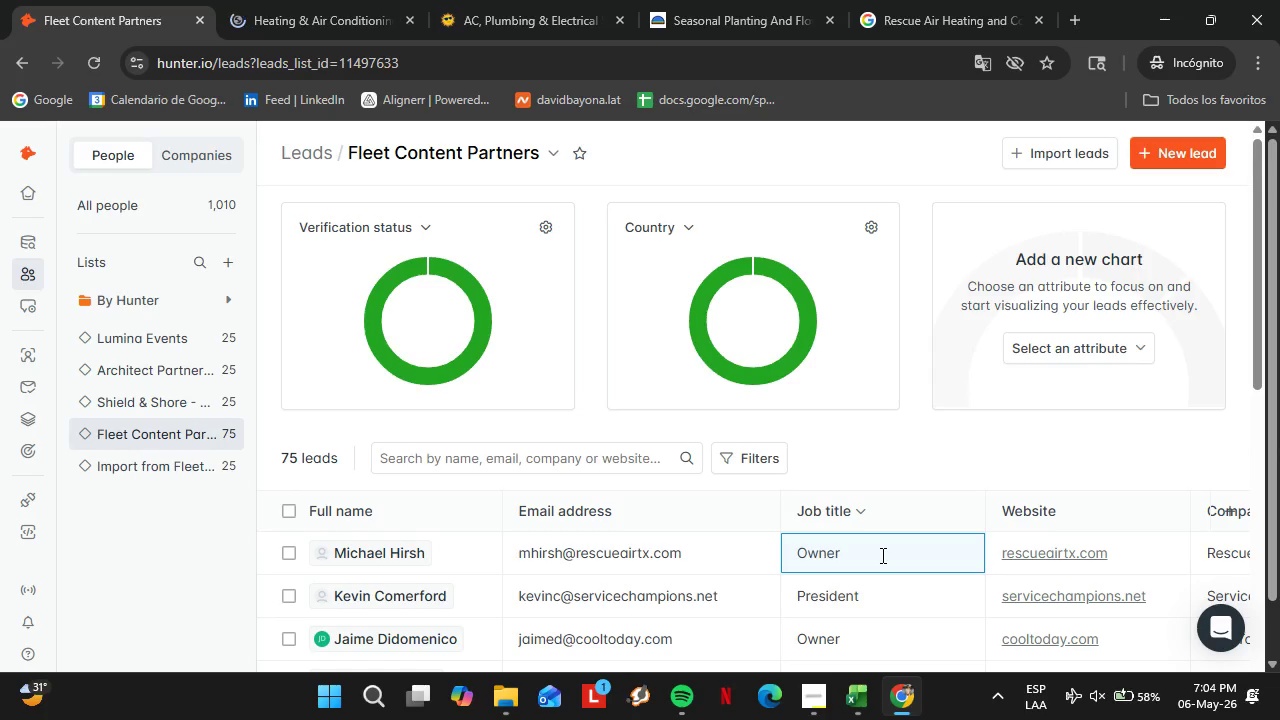 
key(Enter)
 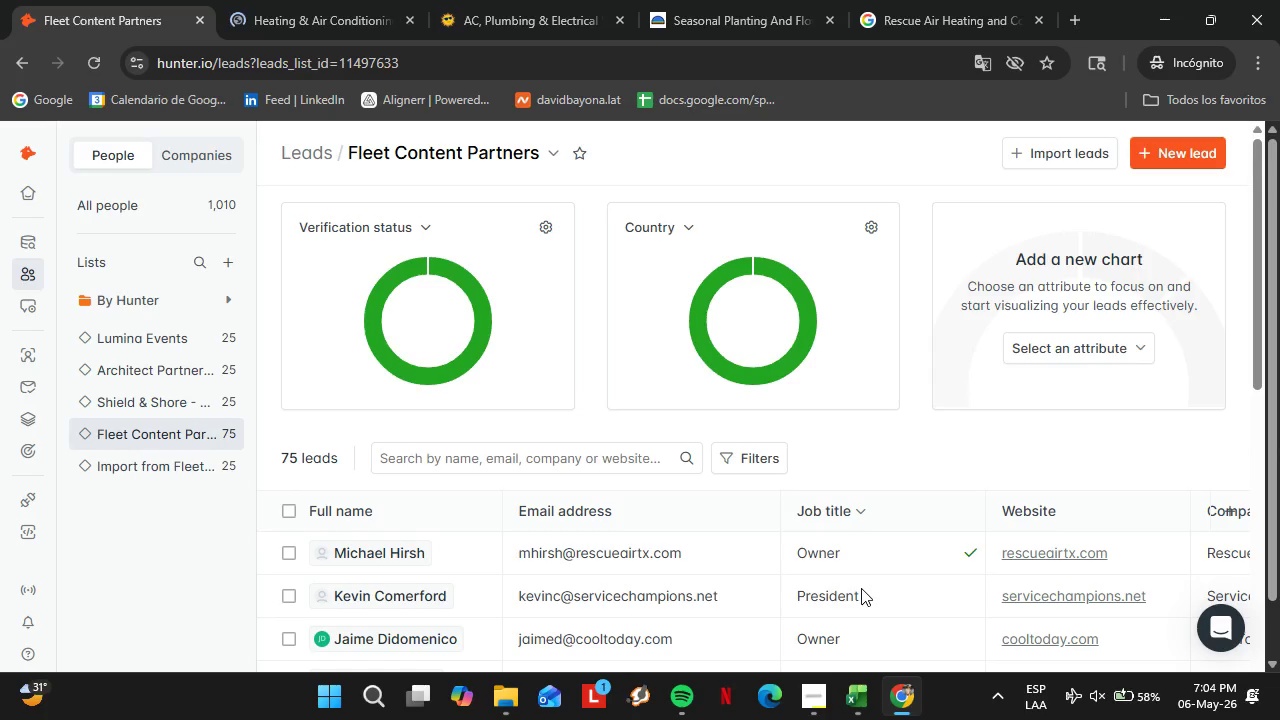 
double_click([861, 588])
 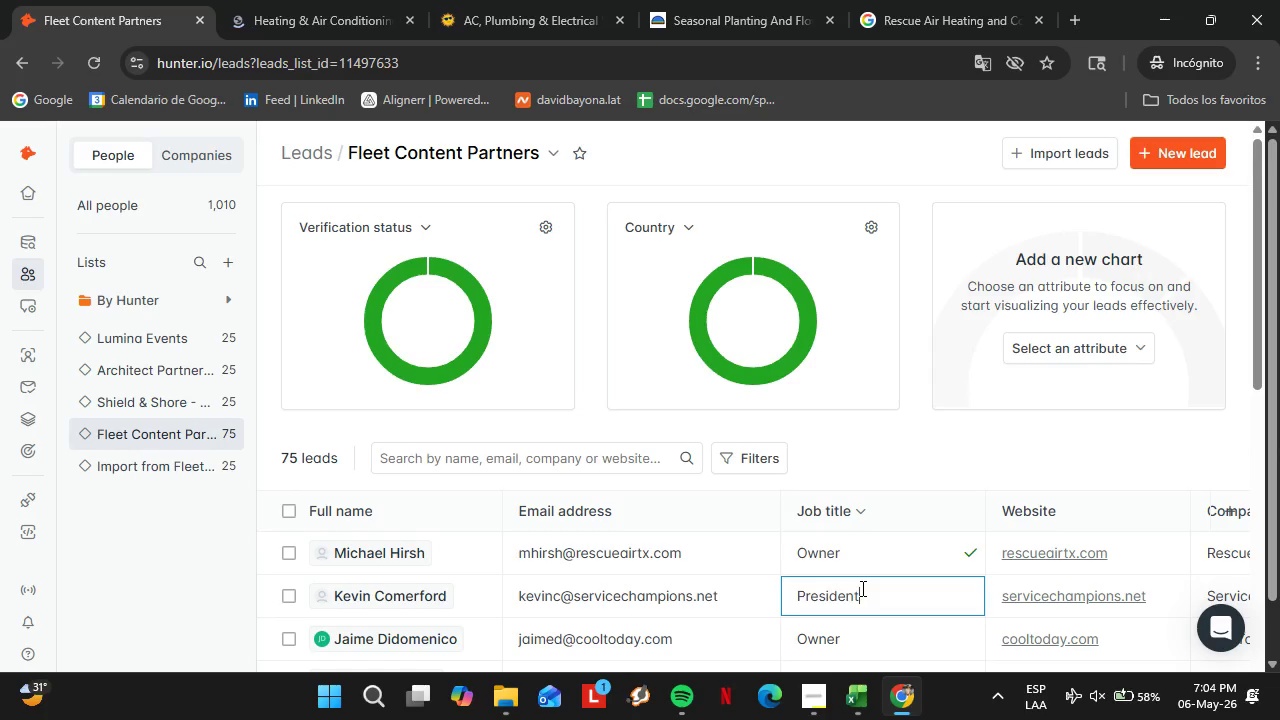 
triple_click([861, 588])
 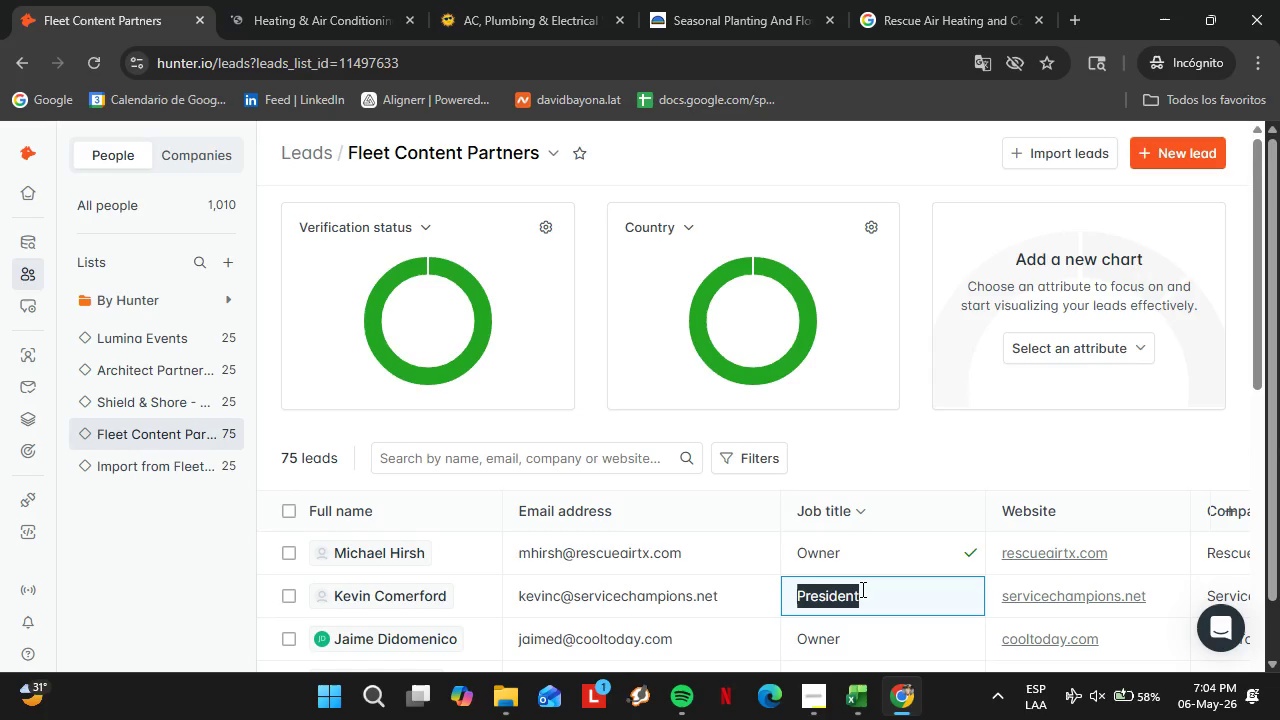 
type(Owner)
 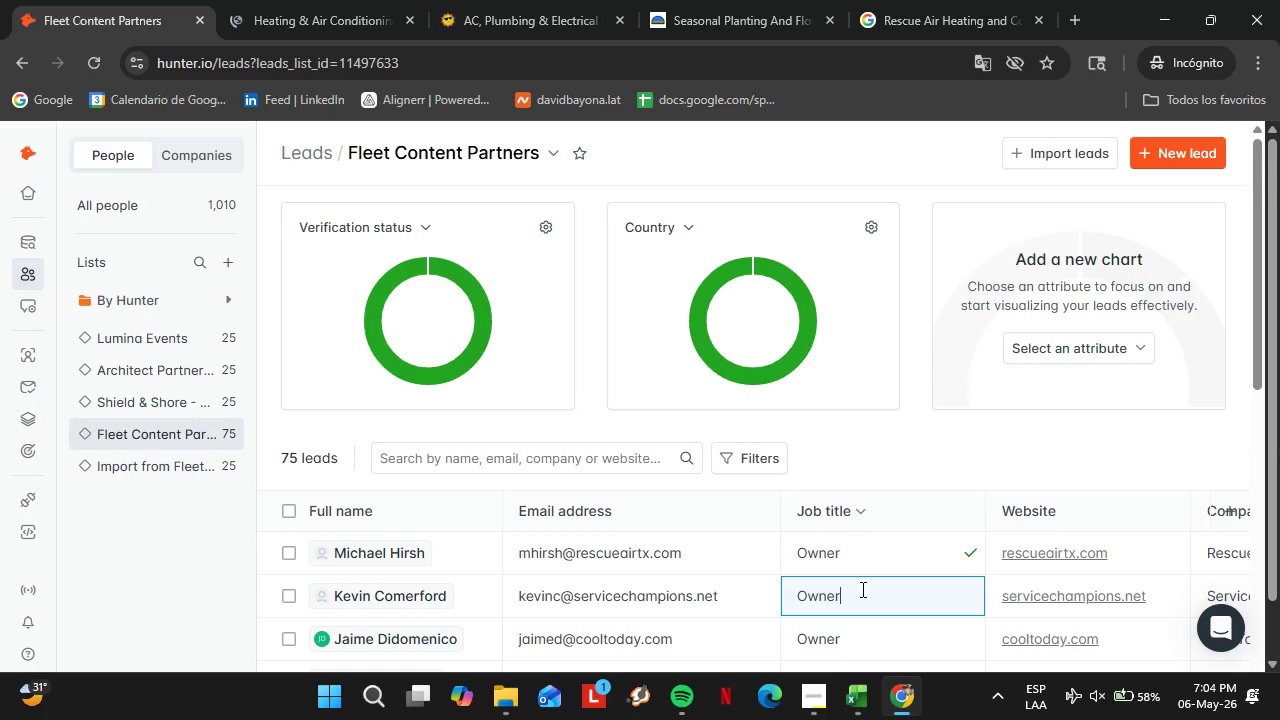 
key(Enter)
 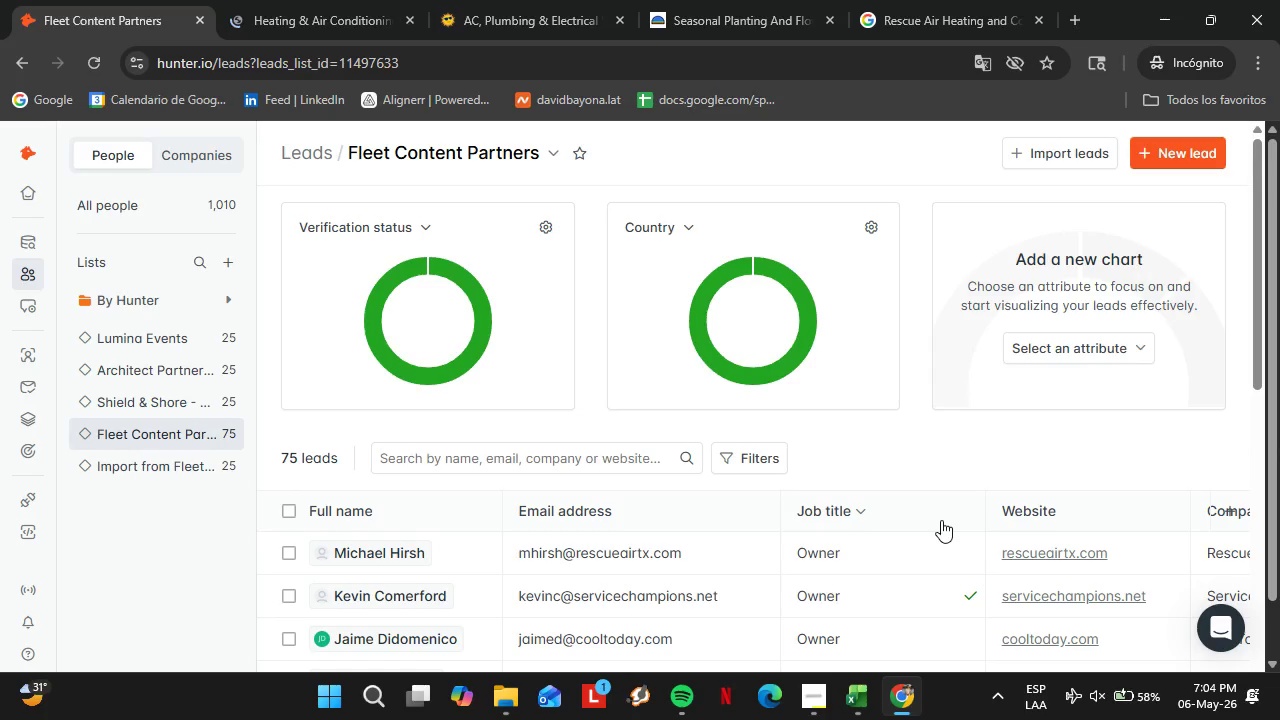 
scroll: coordinate [685, 548], scroll_direction: down, amount: 14.0
 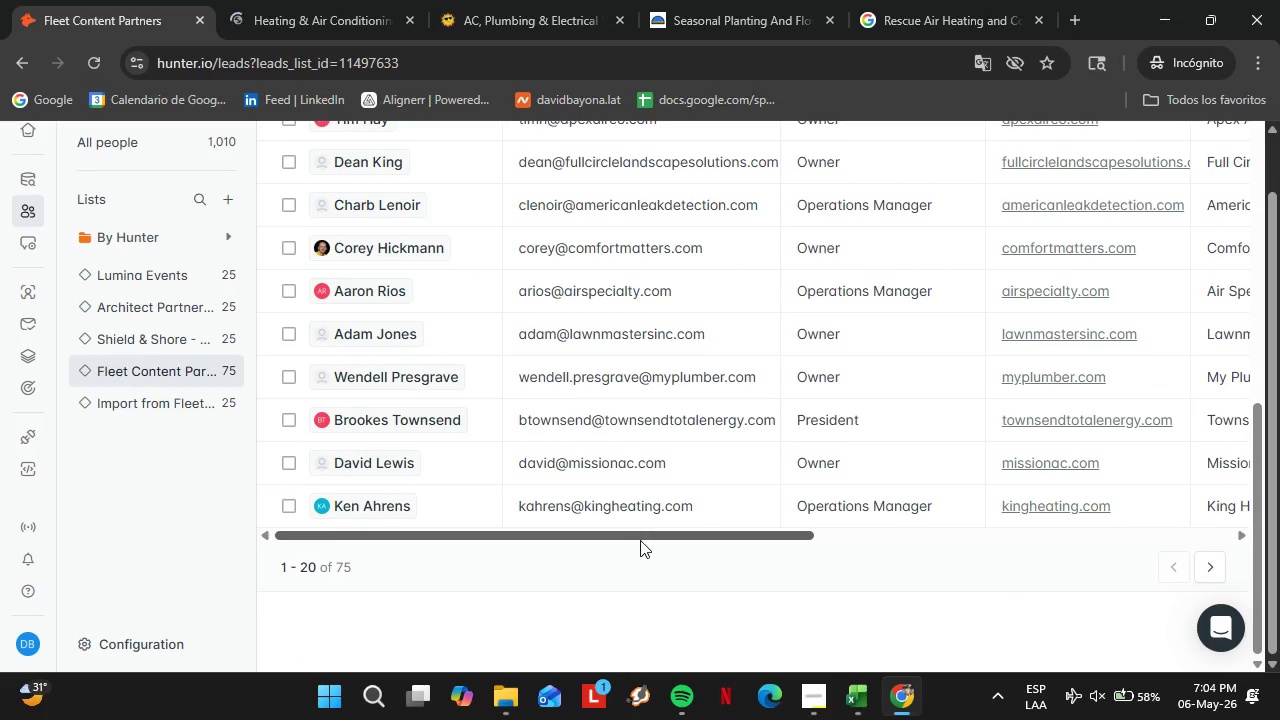 
left_click_drag(start_coordinate=[640, 540], to_coordinate=[1057, 525])
 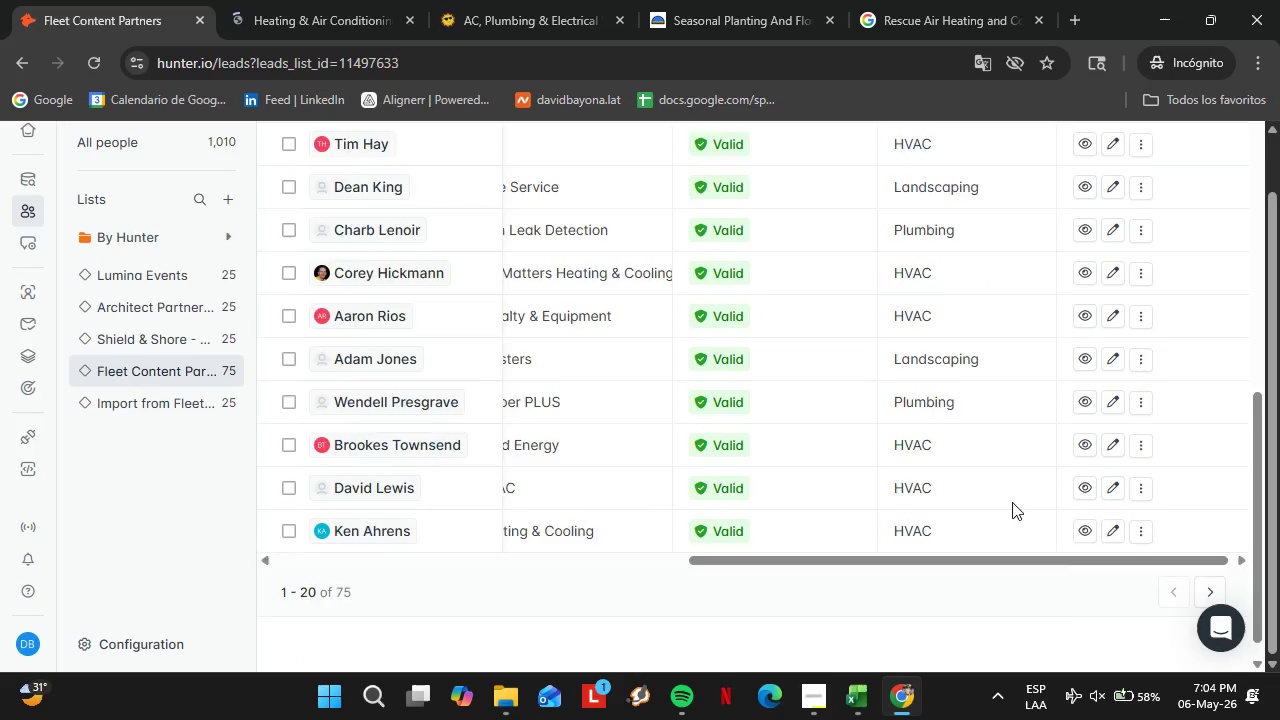 
scroll: coordinate [1010, 502], scroll_direction: up, amount: 8.0
 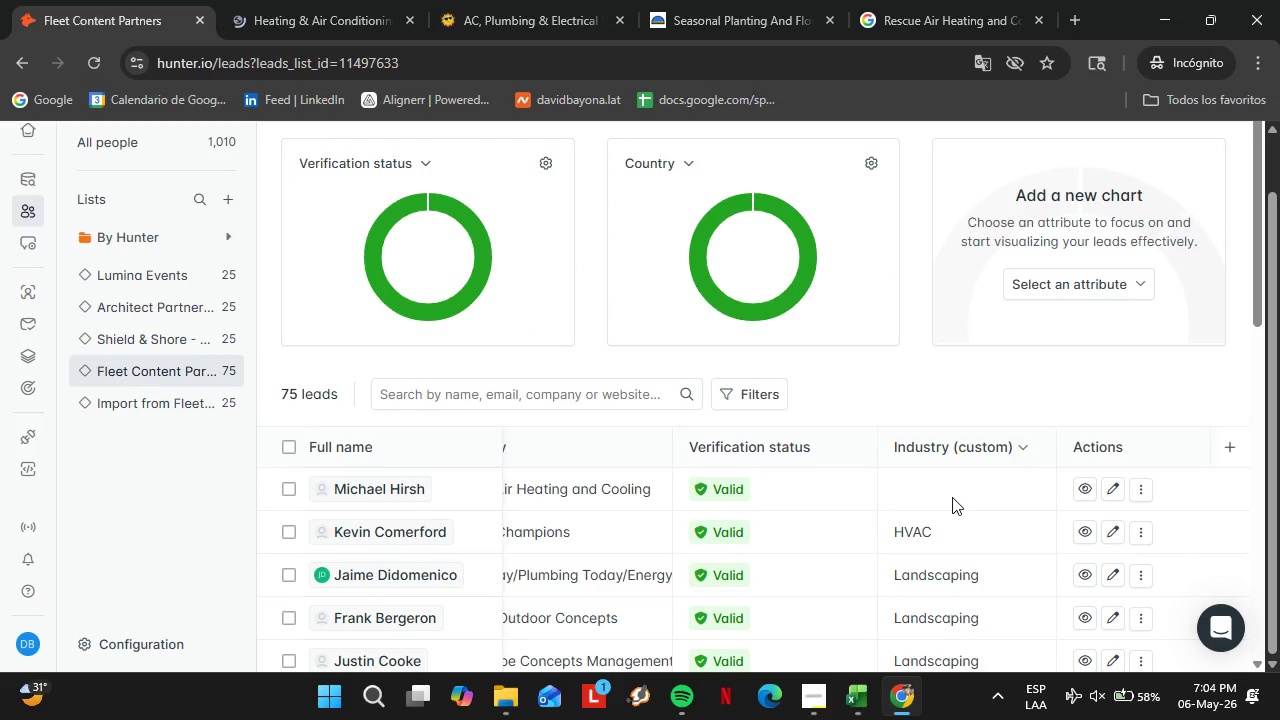 
double_click([952, 497])
 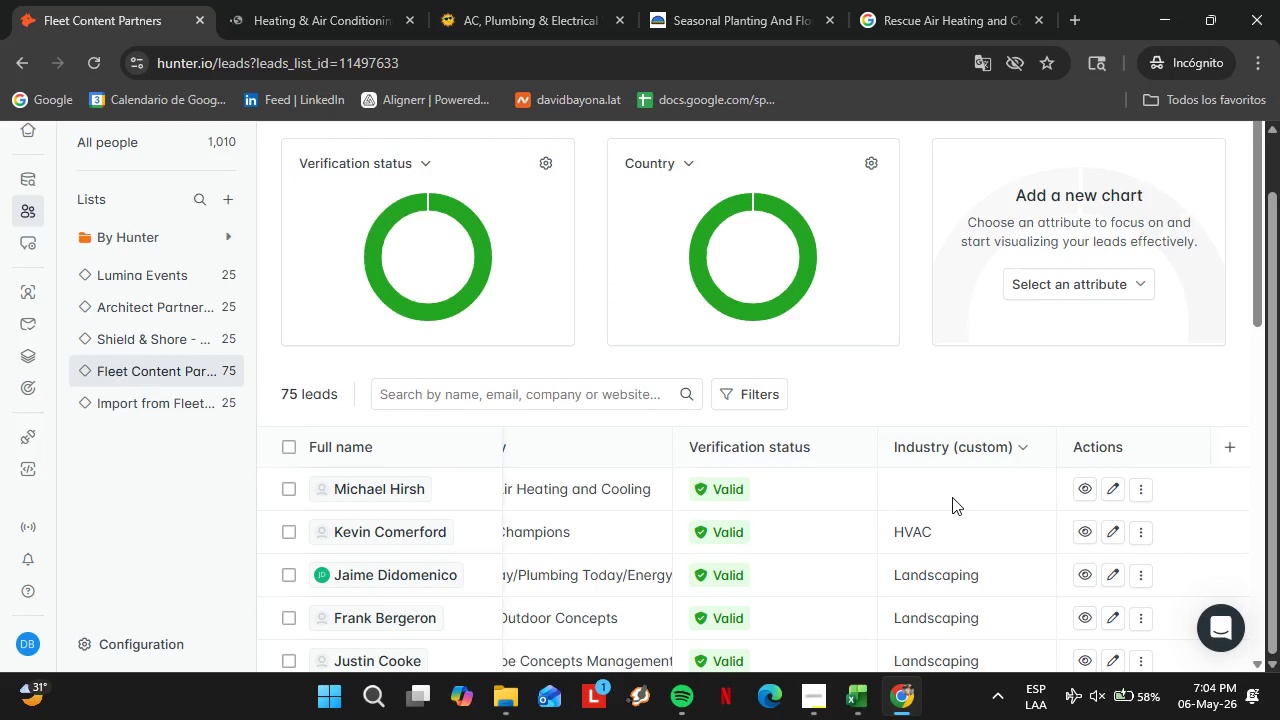 
triple_click([952, 497])
 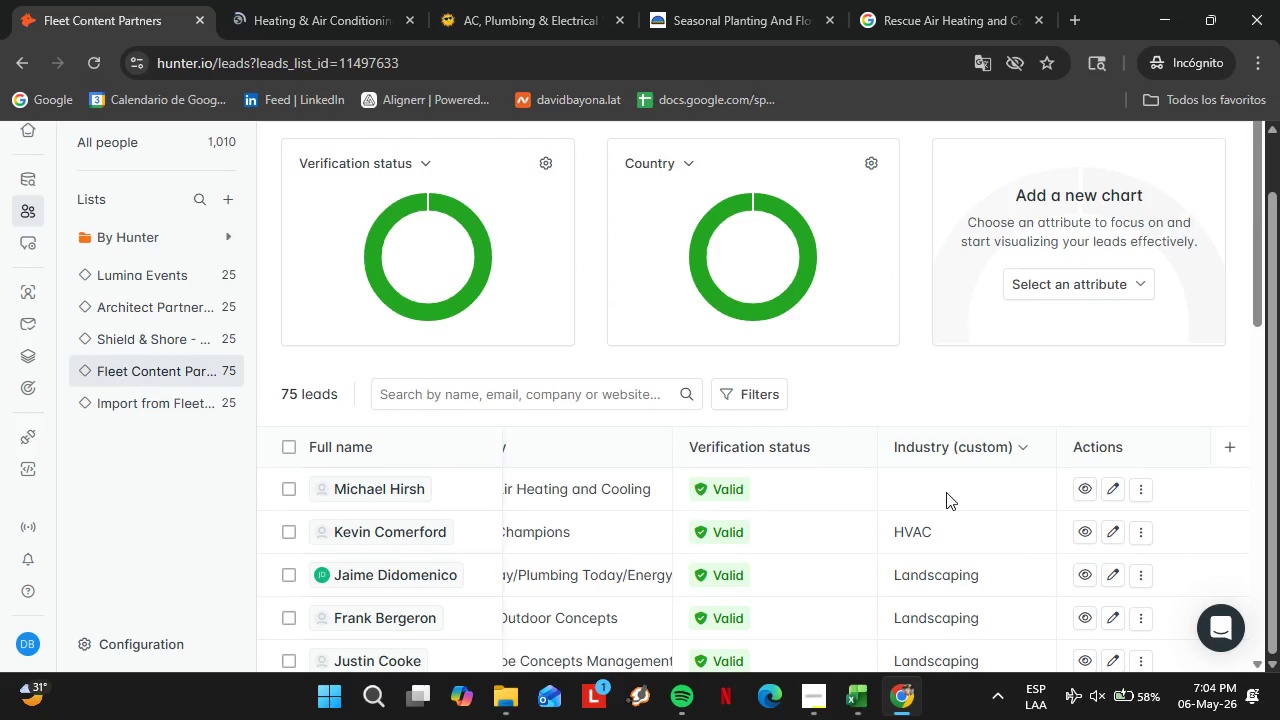 
triple_click([946, 492])
 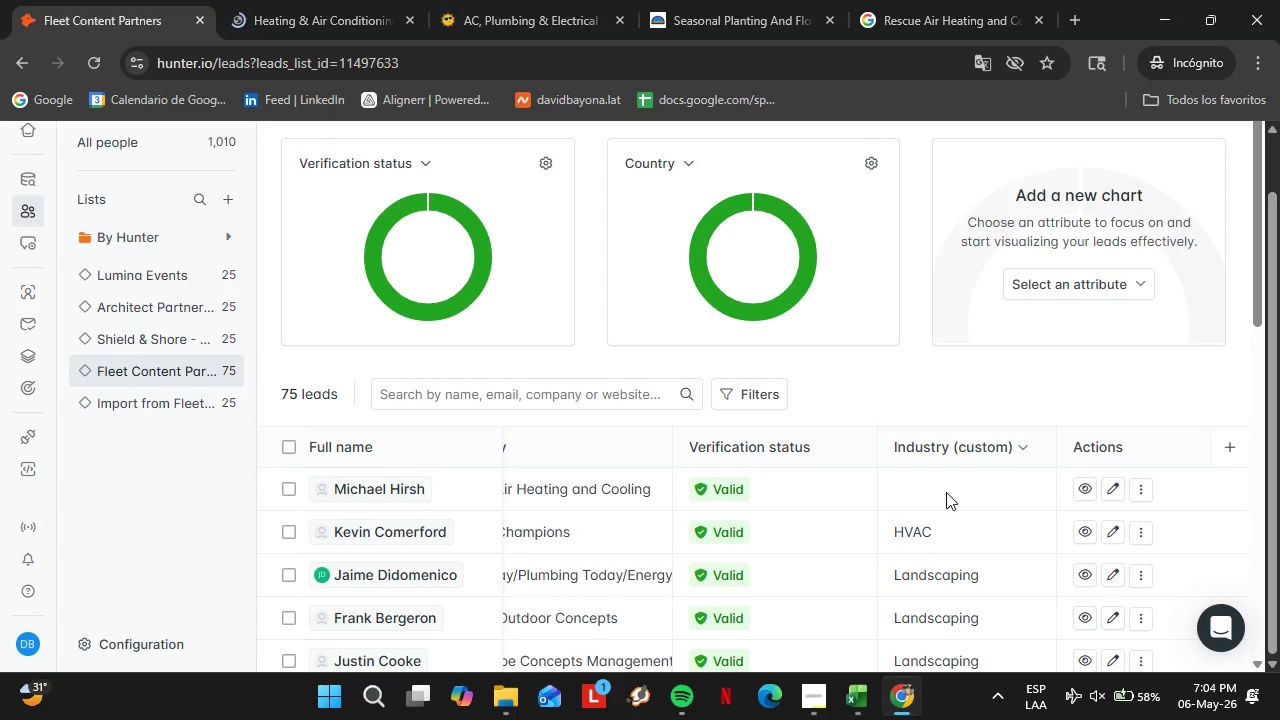 
triple_click([946, 492])
 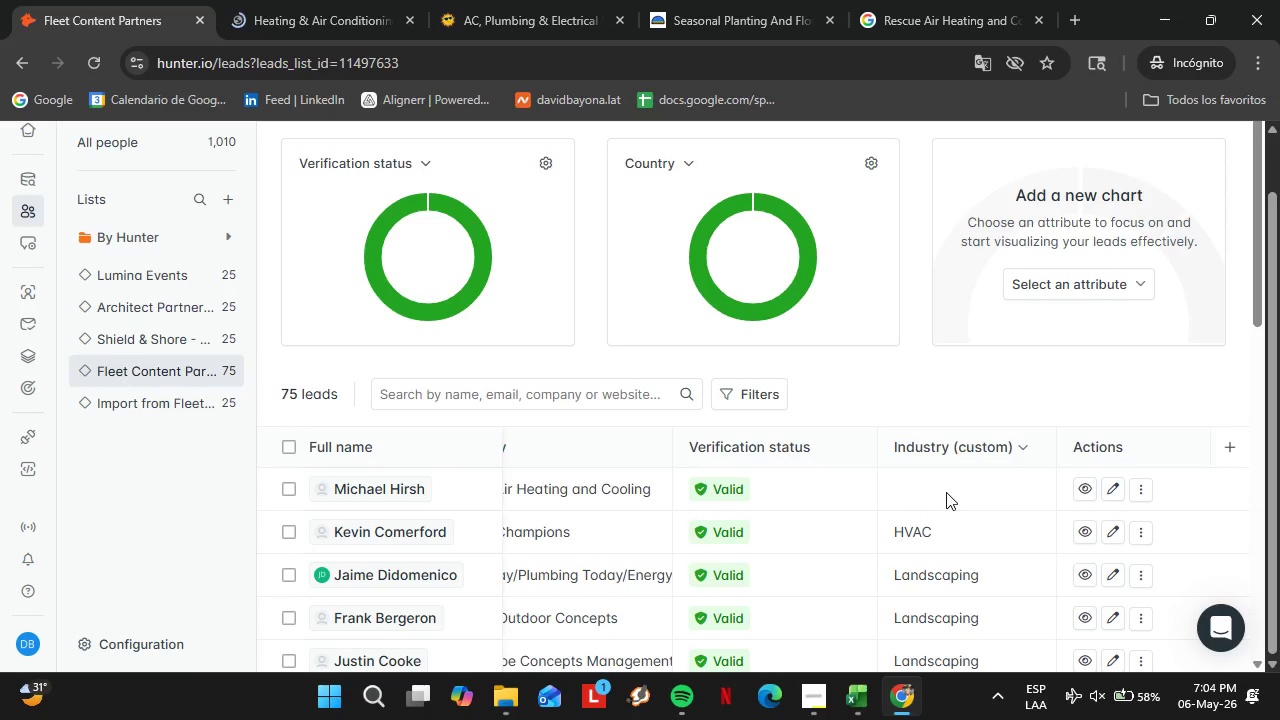 
triple_click([946, 492])
 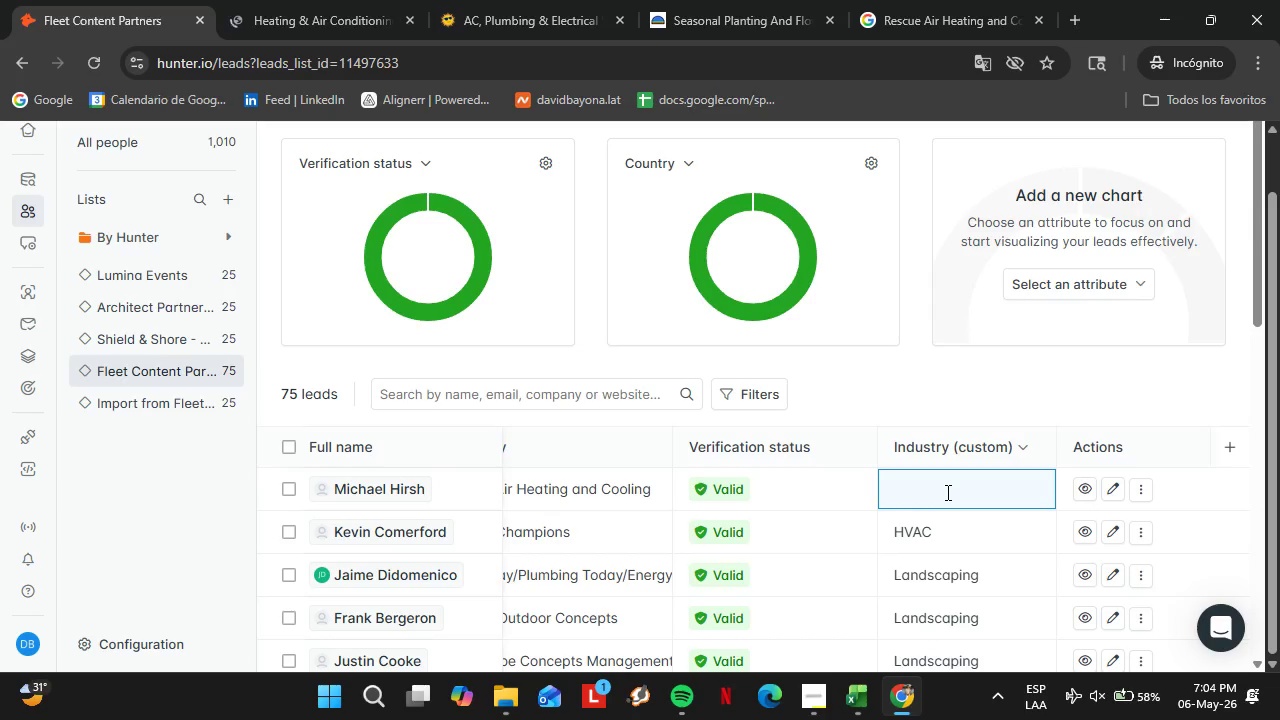 
type(HVAC)
 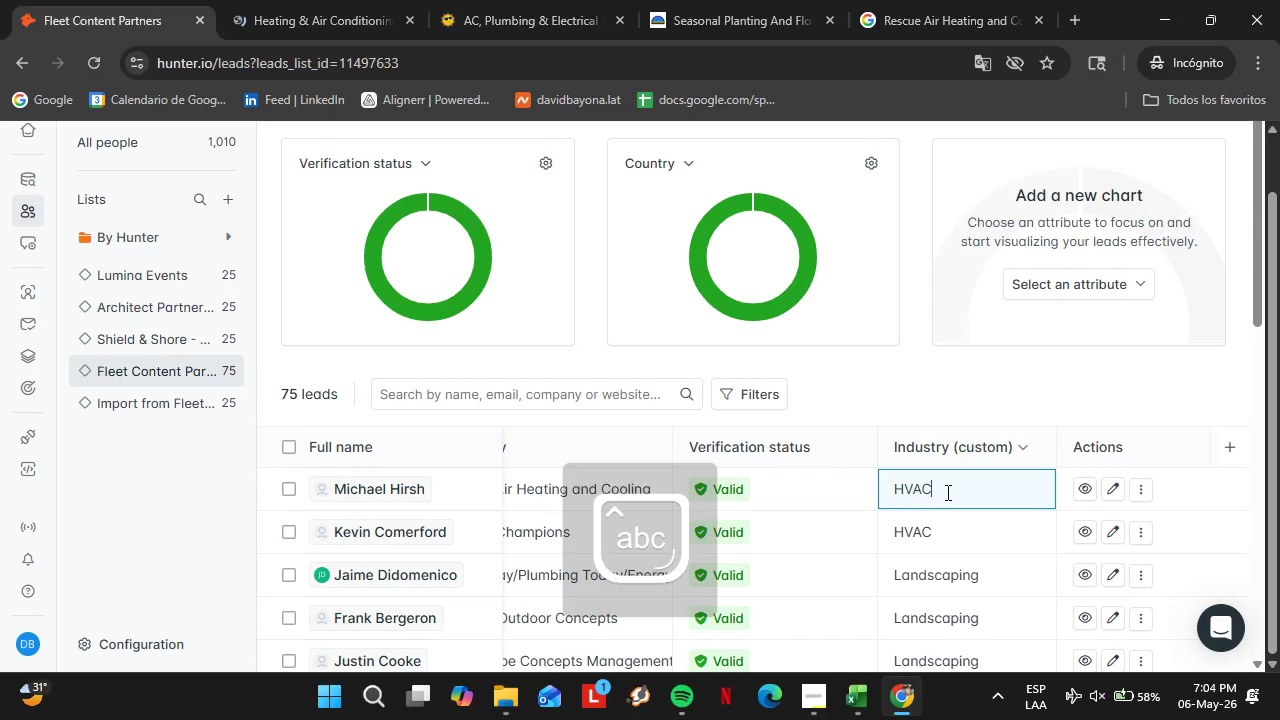 
key(Enter)
 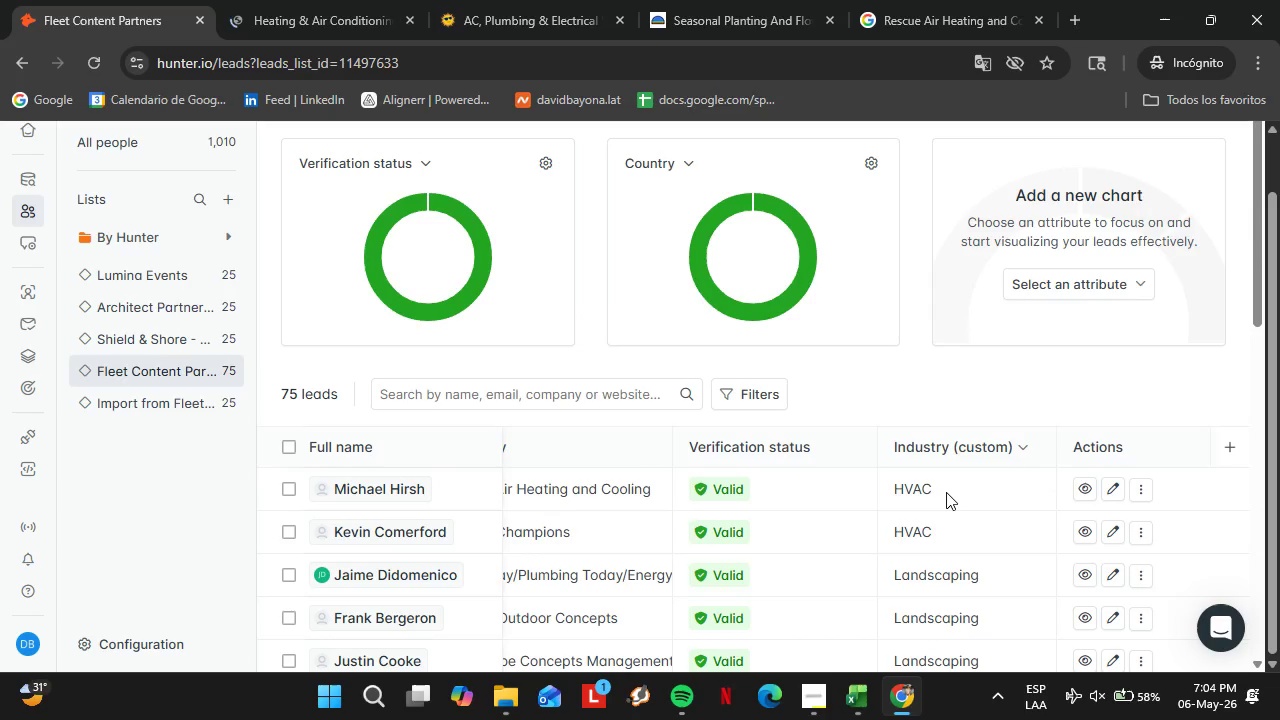 
wait(5.97)
 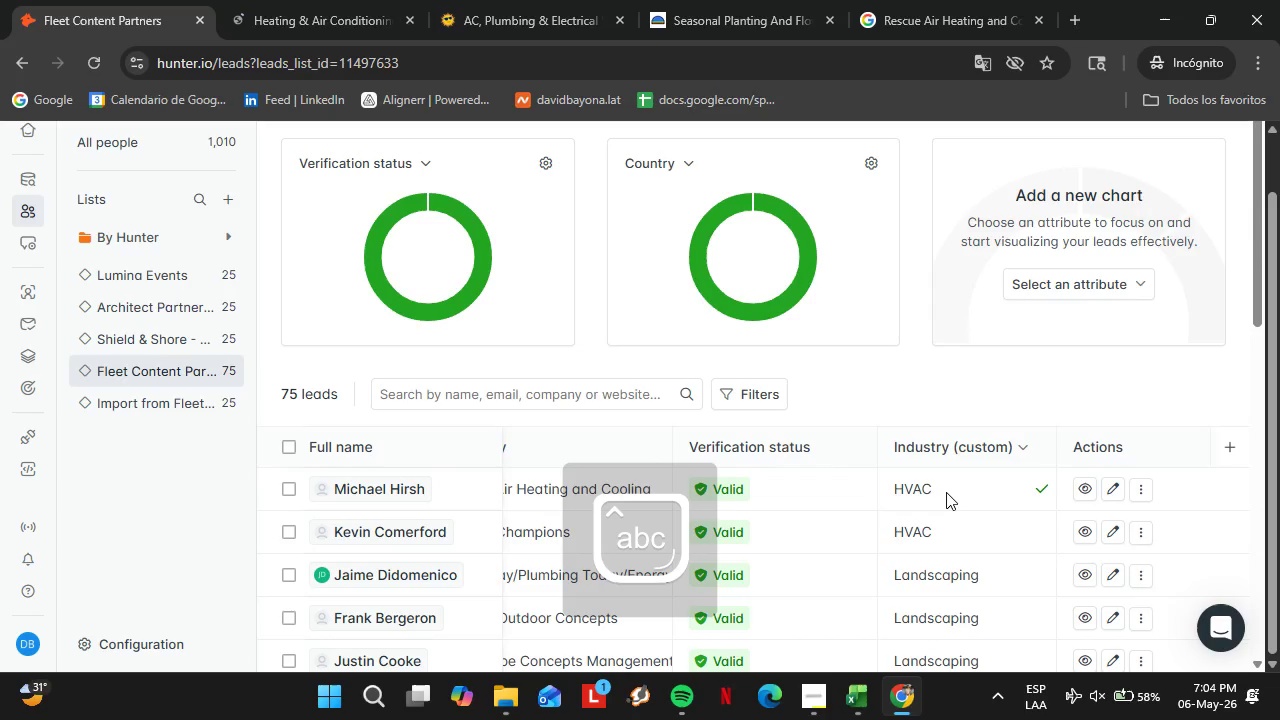 
left_click([814, 694])